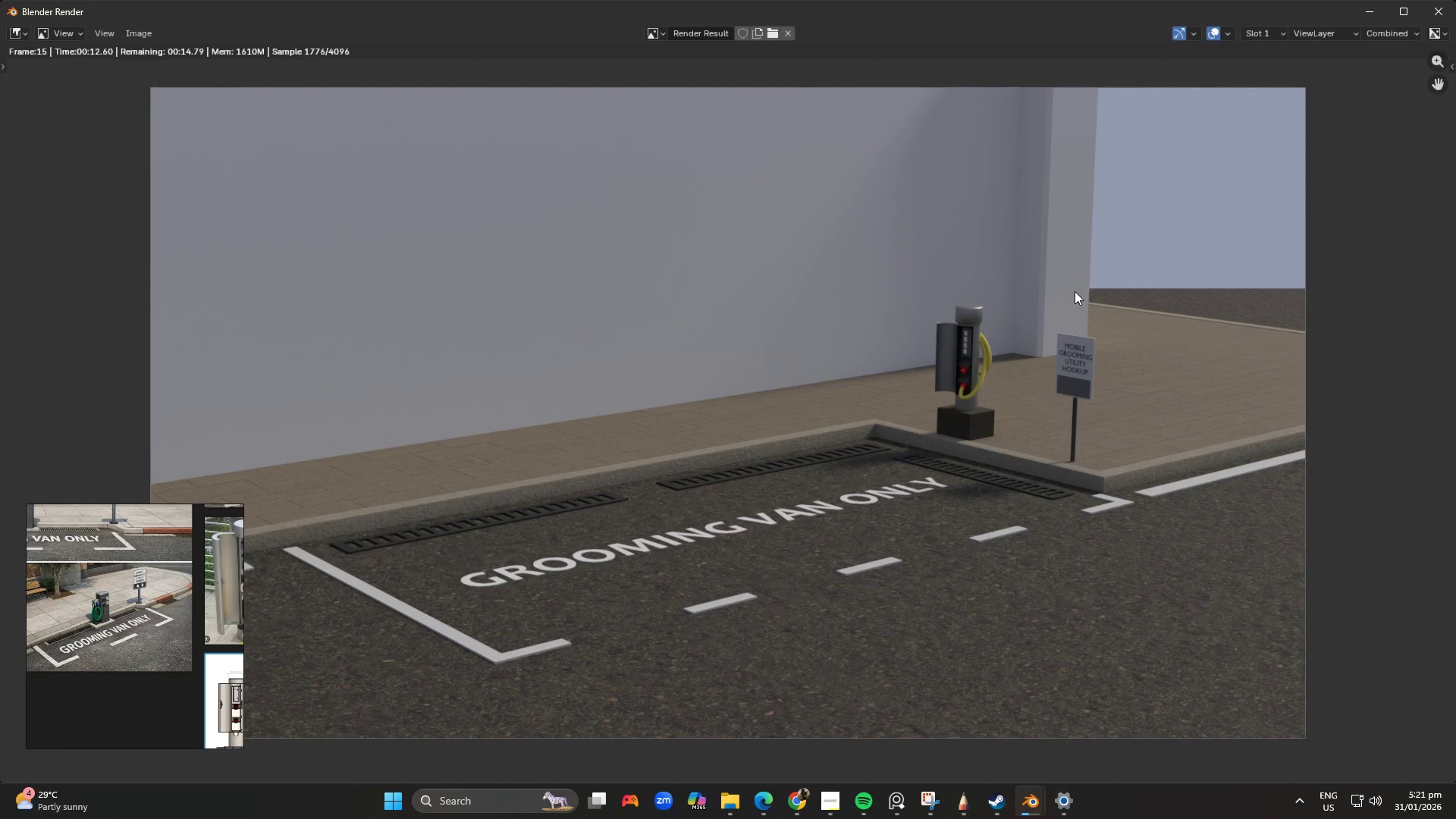 
wait(16.11)
 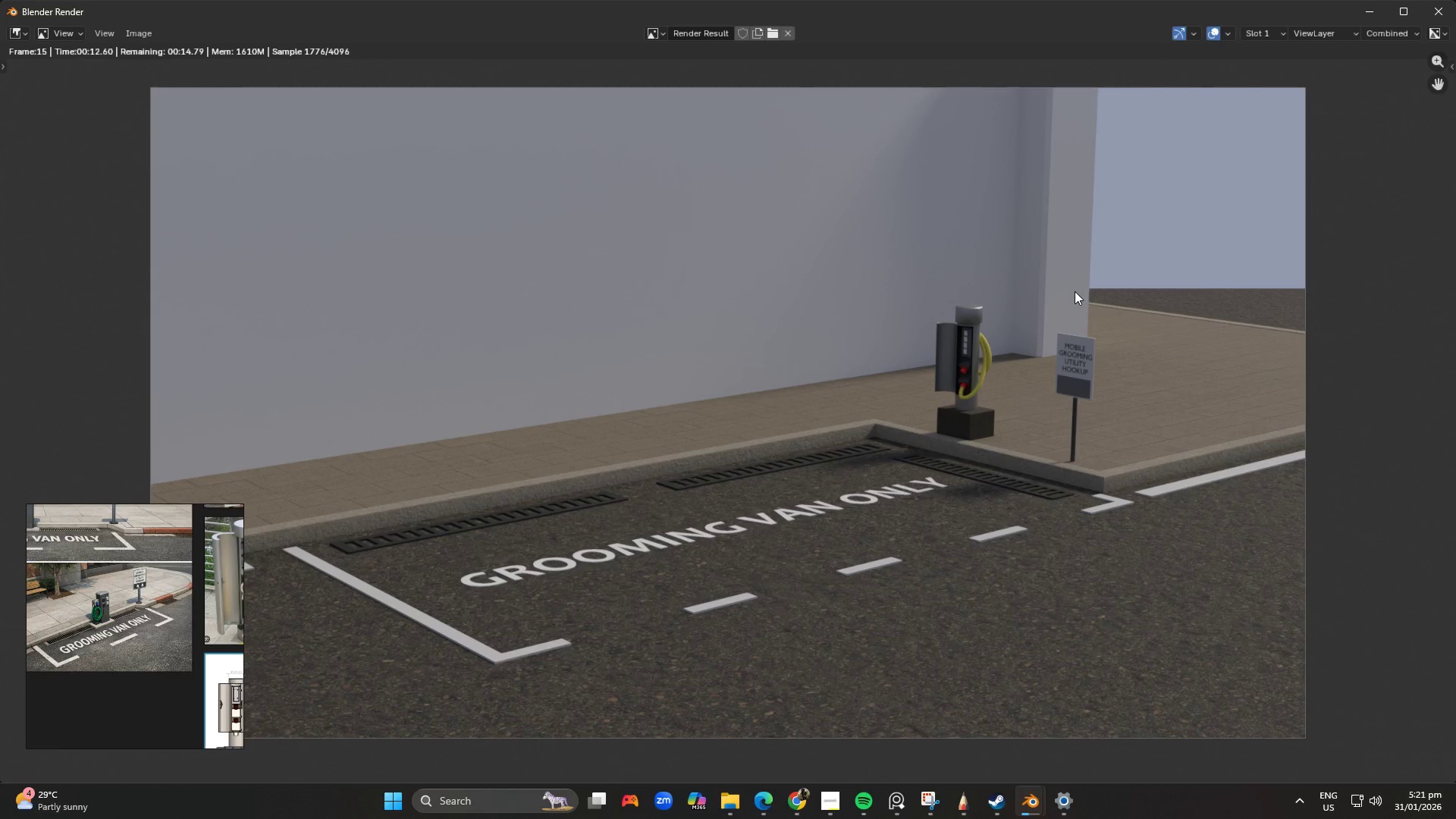 
scroll: coordinate [1012, 261], scroll_direction: down, amount: 1.0
 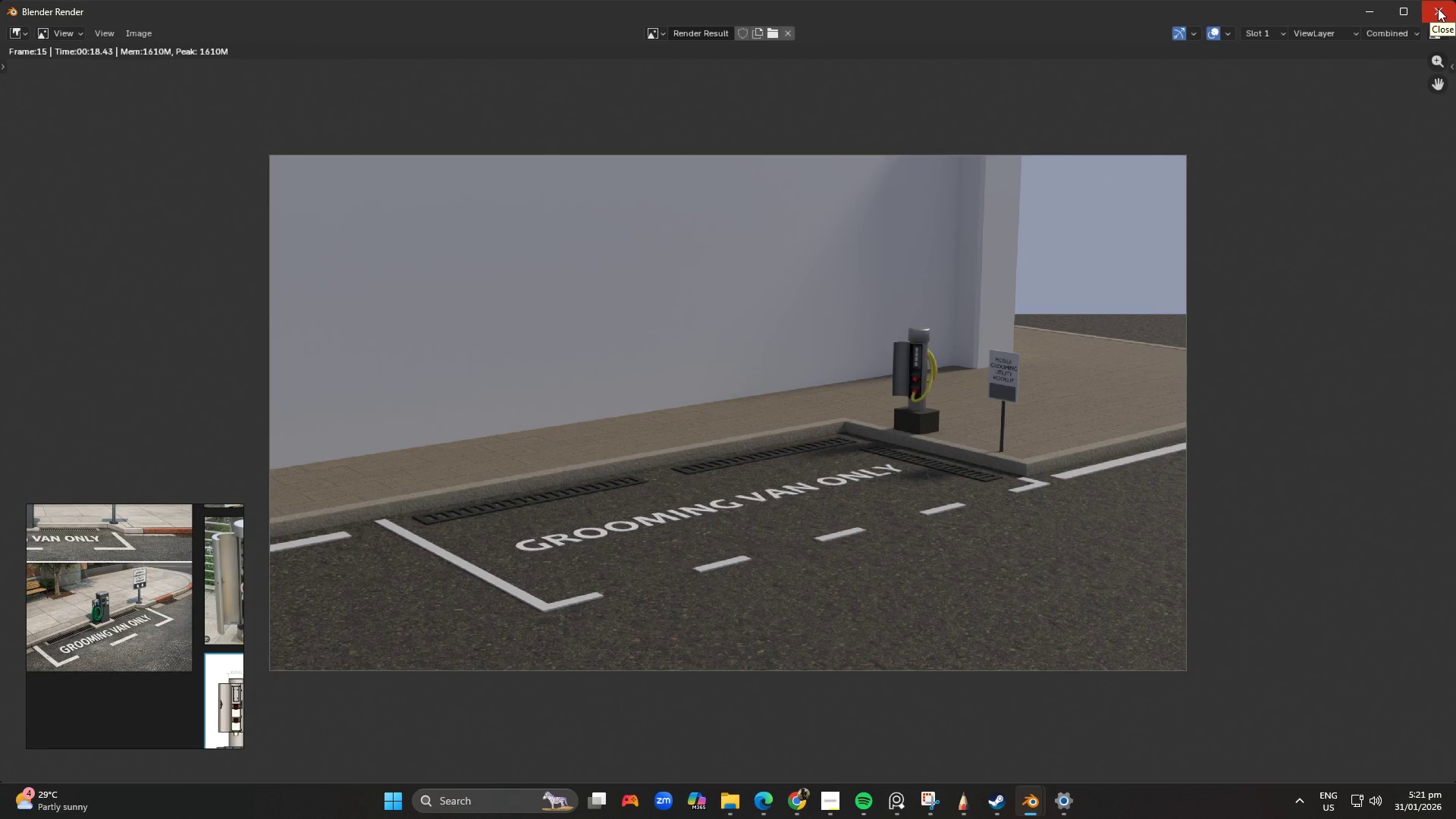 
left_click([1439, 8])
 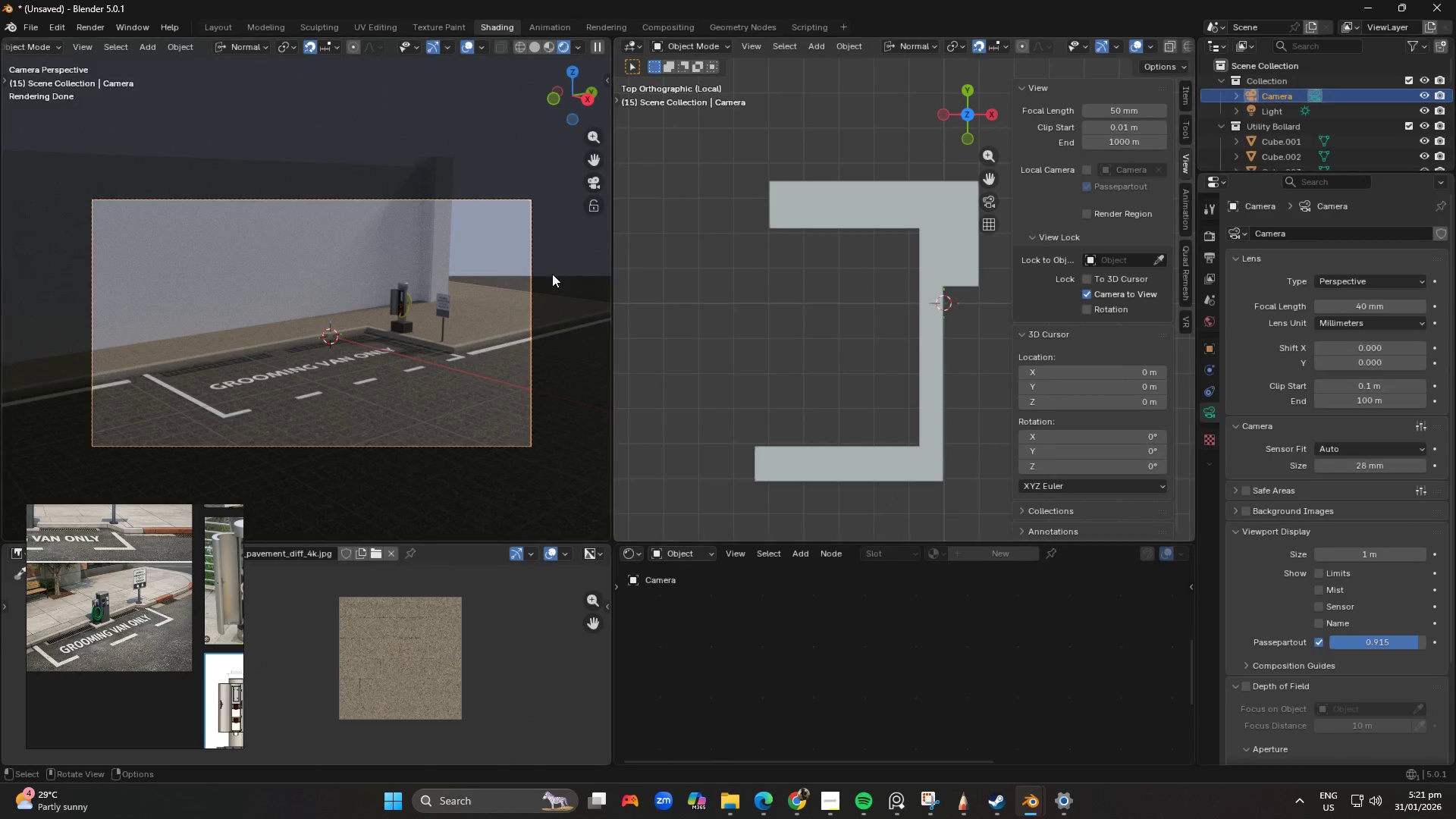 
scroll: coordinate [388, 332], scroll_direction: up, amount: 2.0
 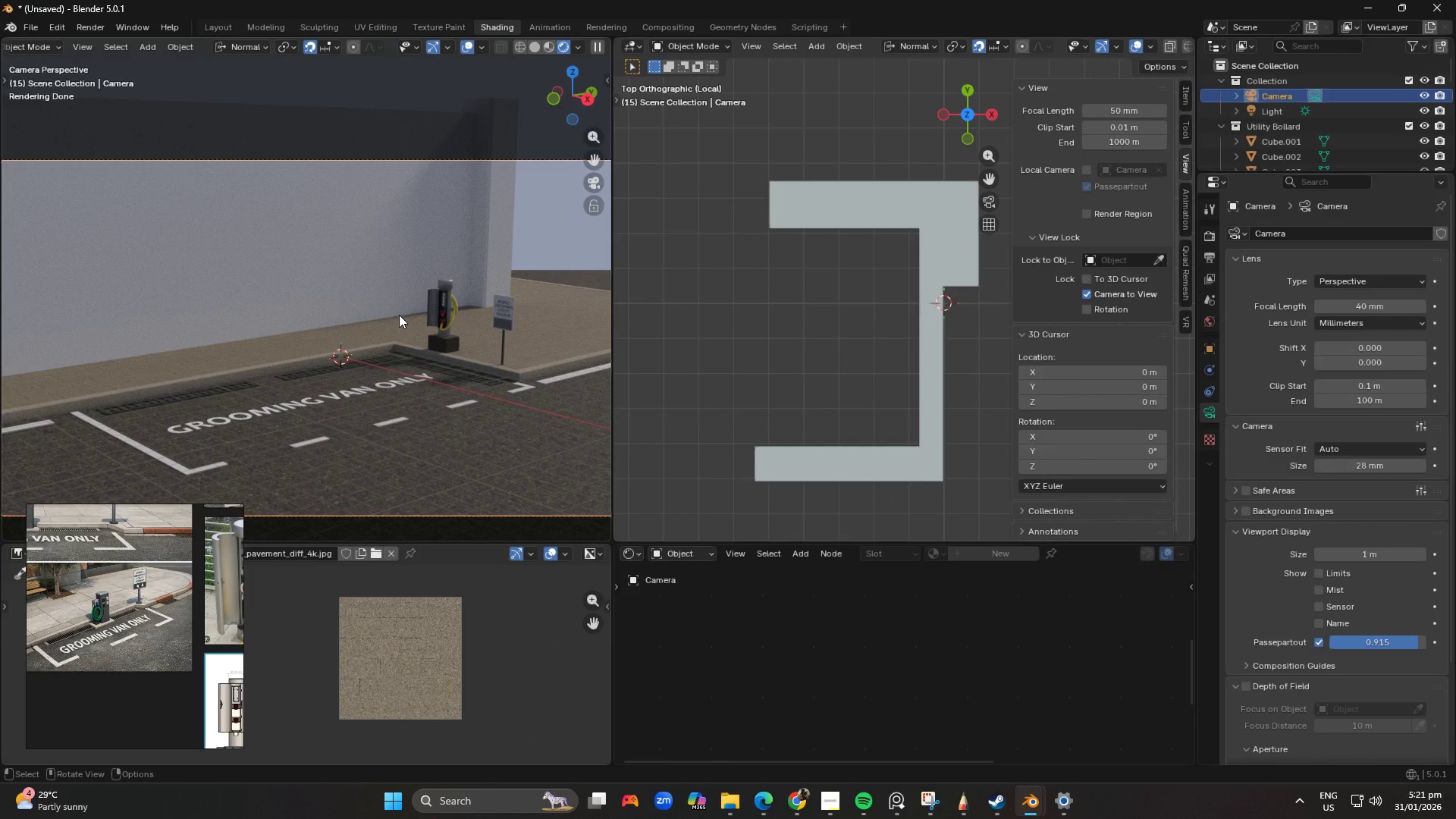 
wait(6.72)
 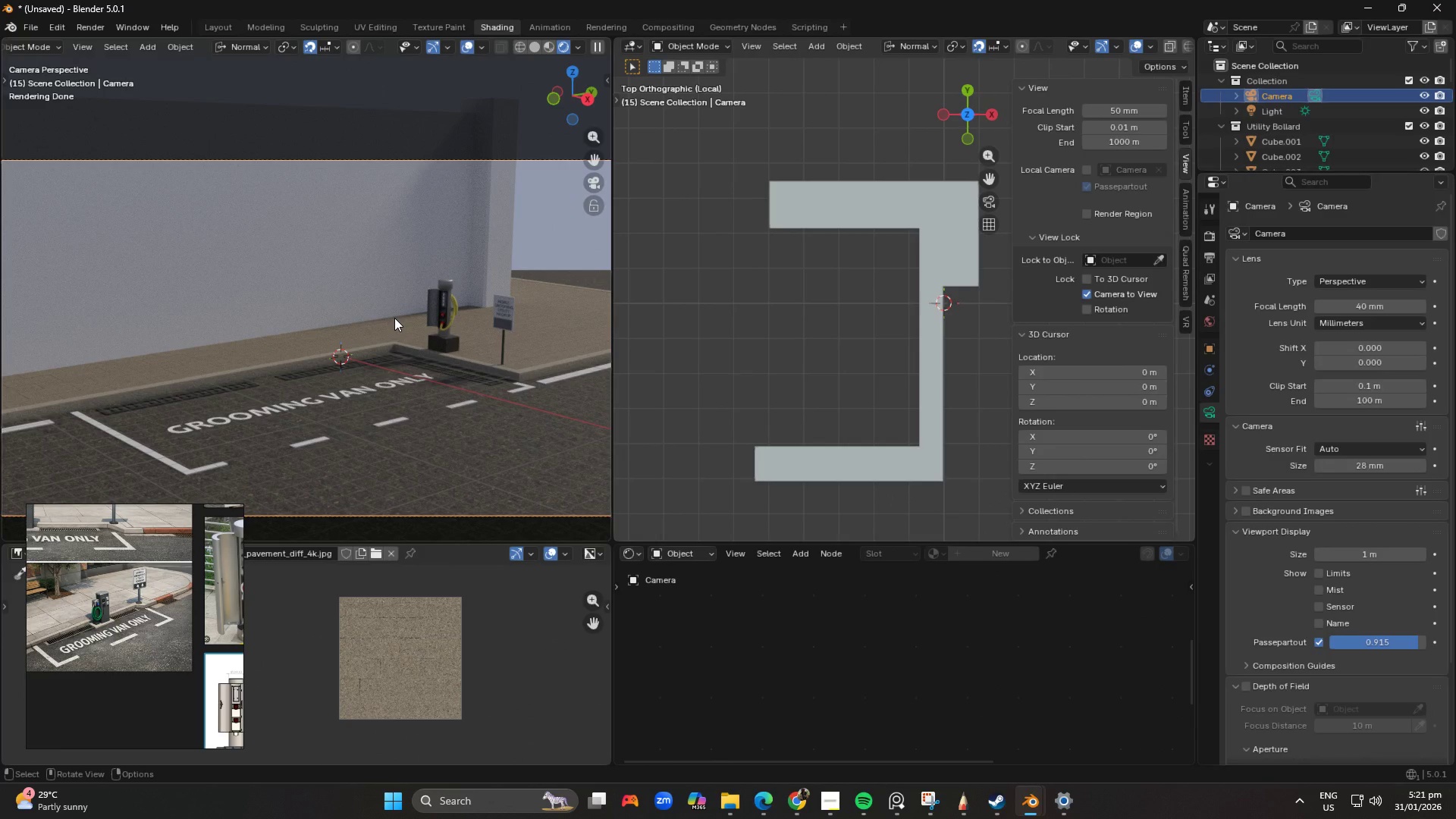 
scroll: coordinate [407, 304], scroll_direction: down, amount: 1.0
 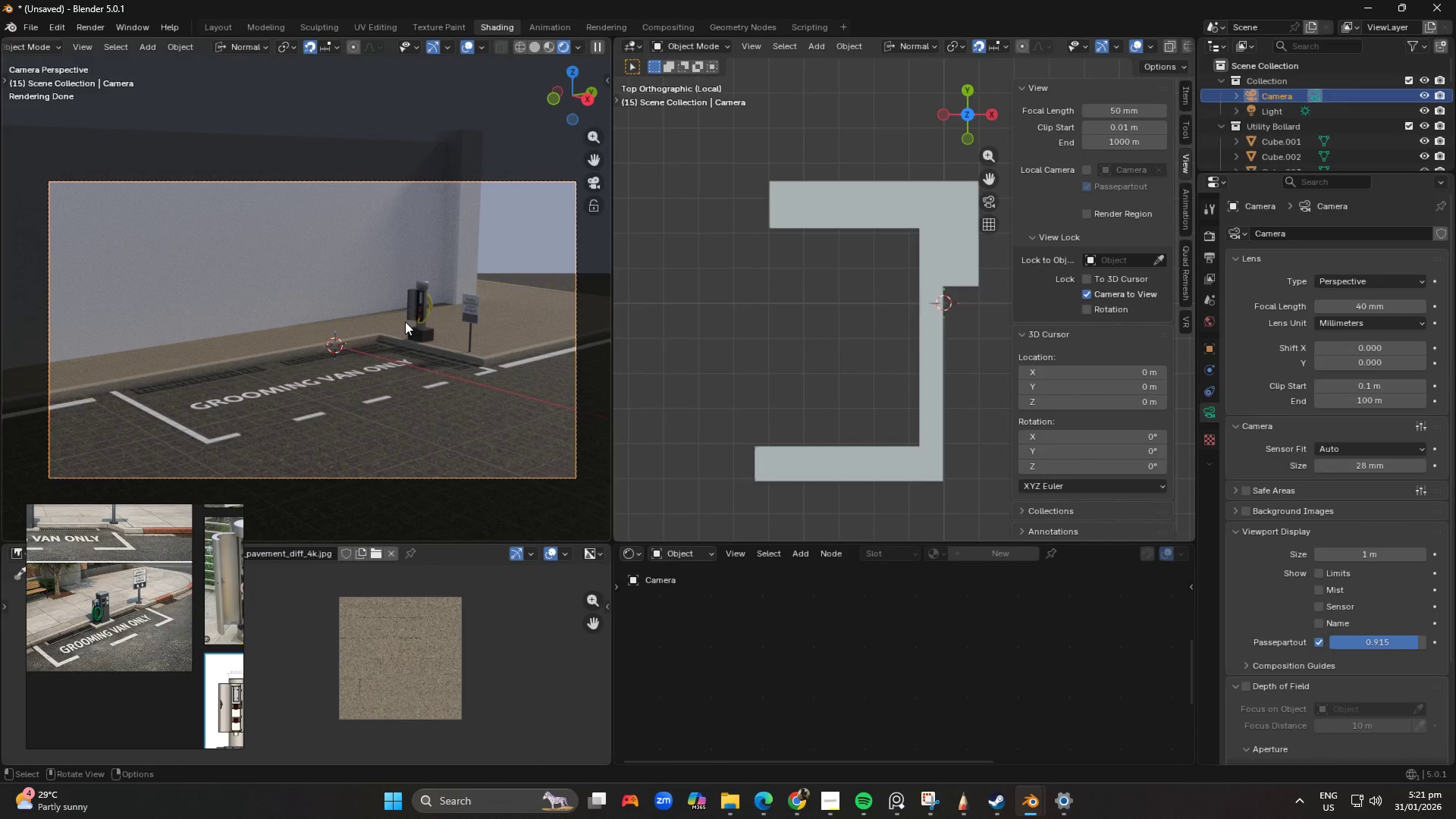 
hold_key(key=ShiftLeft, duration=0.52)
 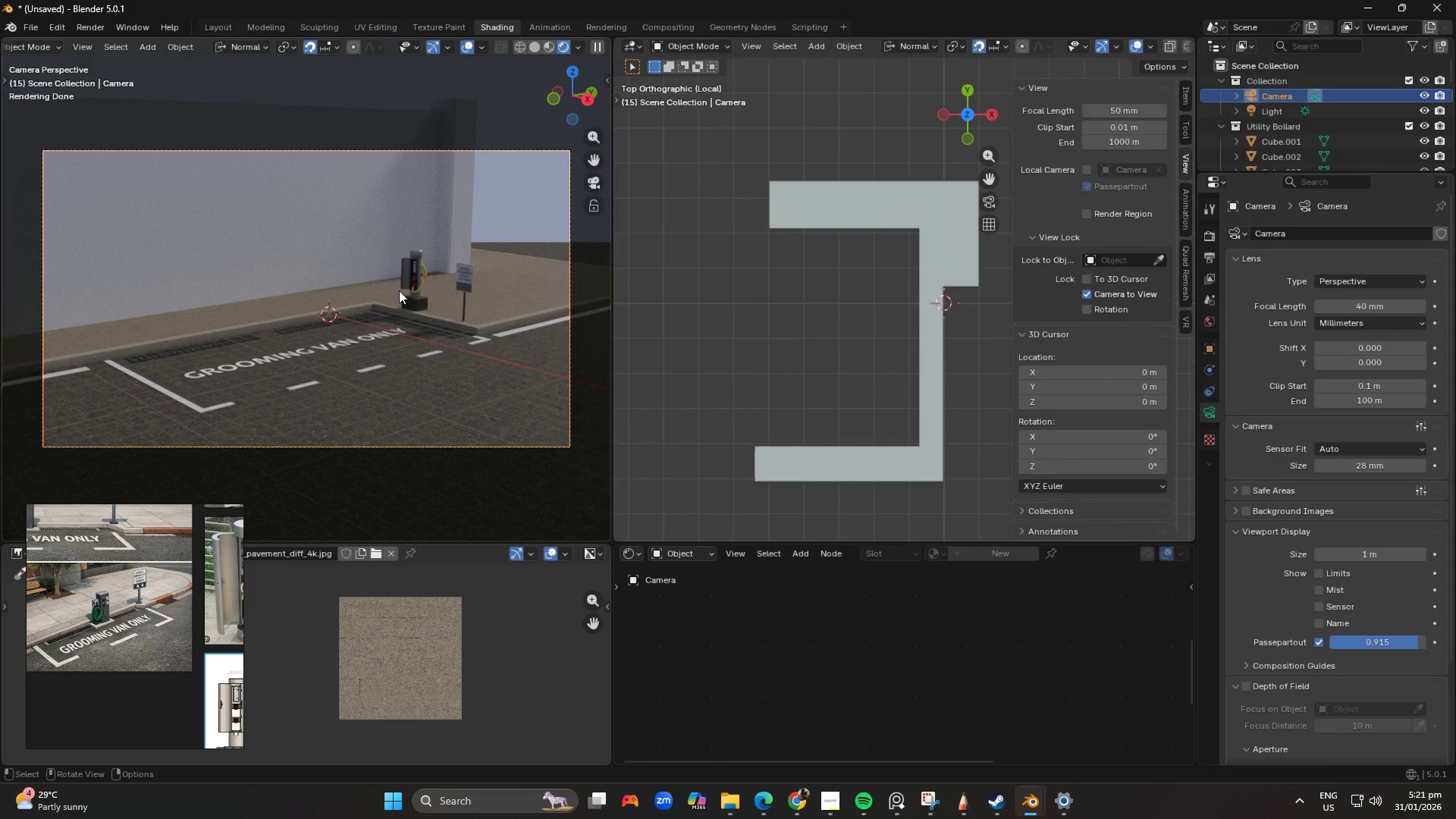 
hold_key(key=ShiftLeft, duration=0.73)
 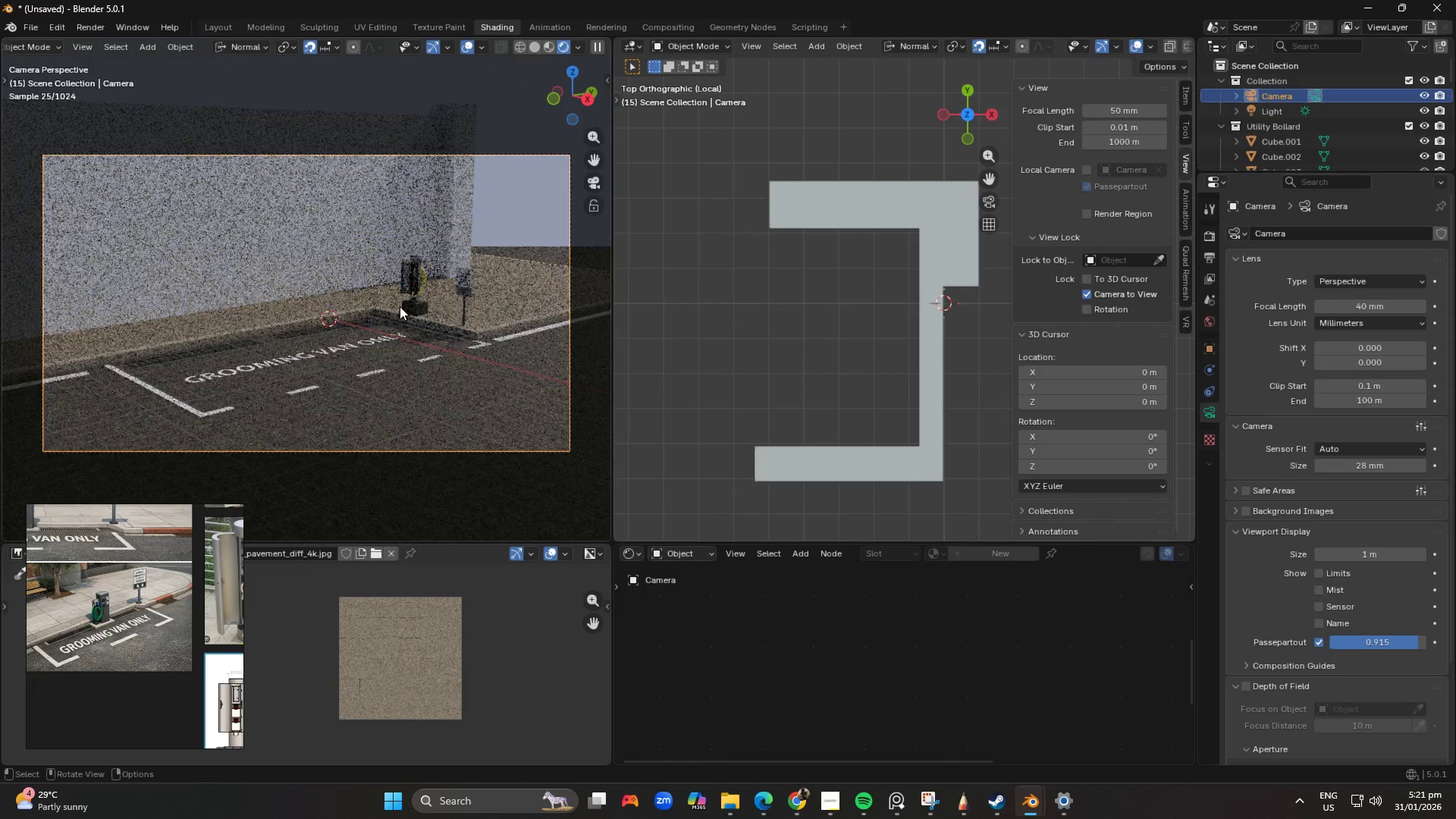 
scroll: coordinate [399, 290], scroll_direction: up, amount: 1.0
 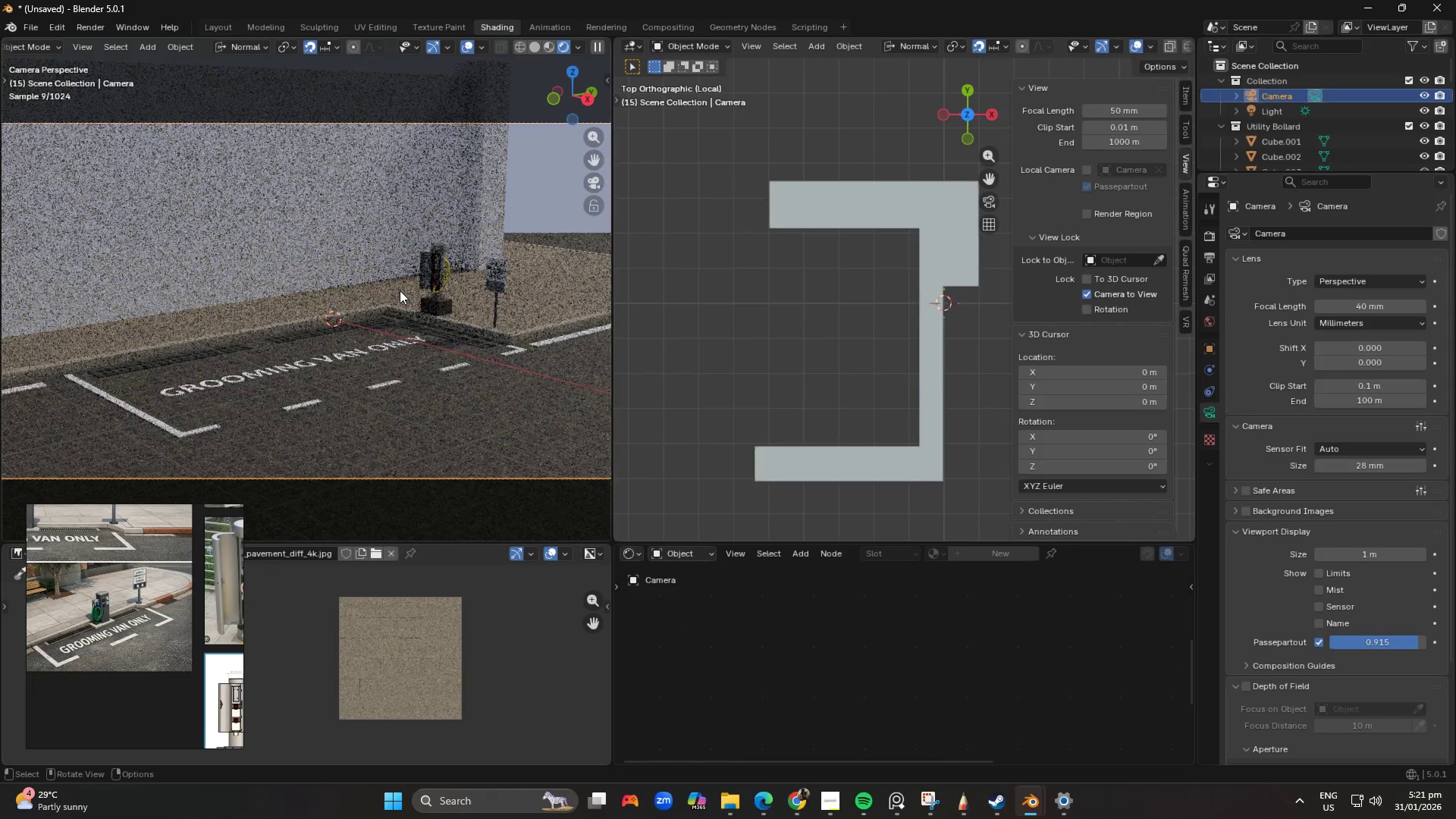 
hold_key(key=ShiftLeft, duration=1.42)
scroll: coordinate [400, 306], scroll_direction: down, amount: 1.0
 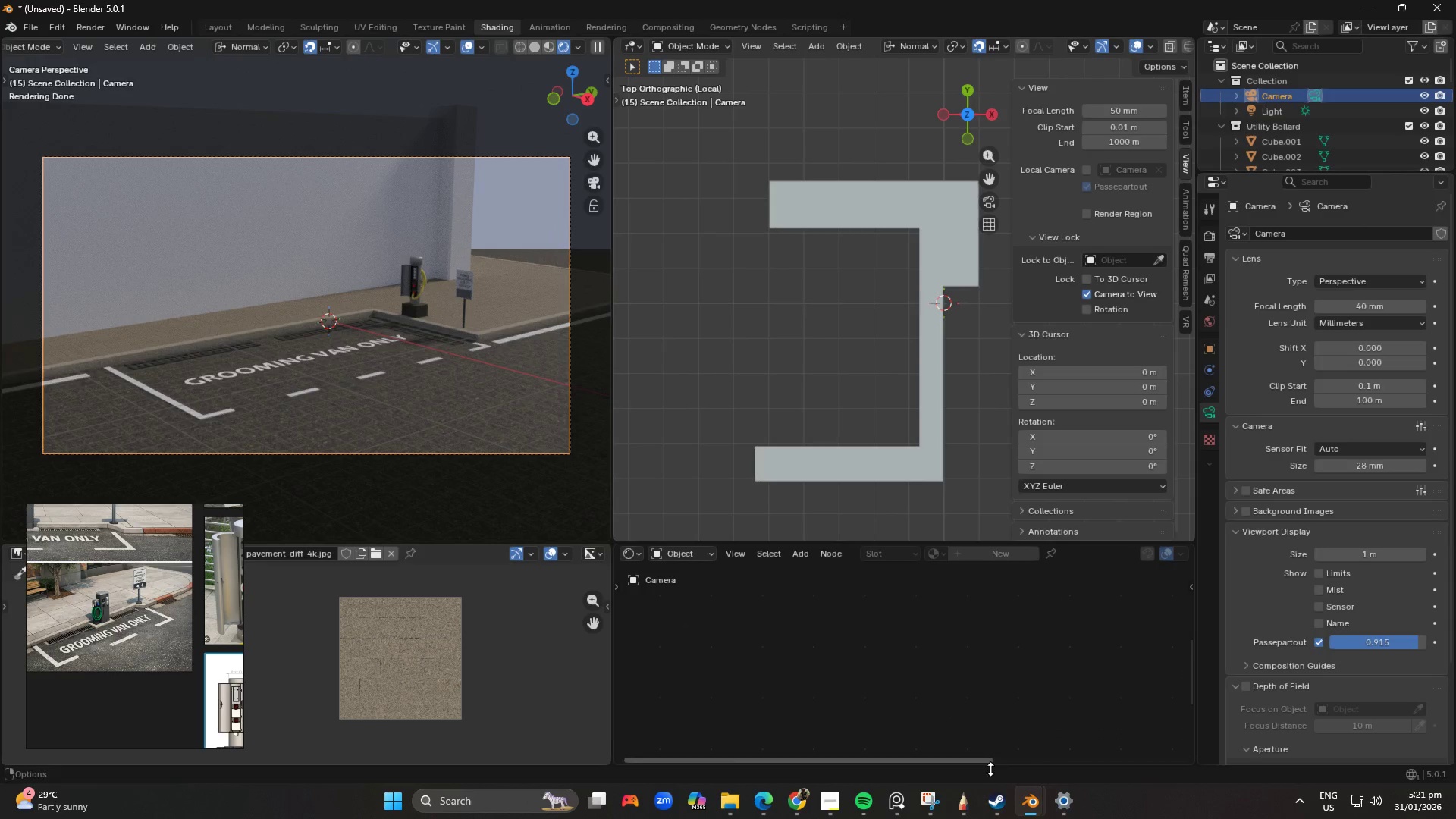 
left_click([828, 802])